 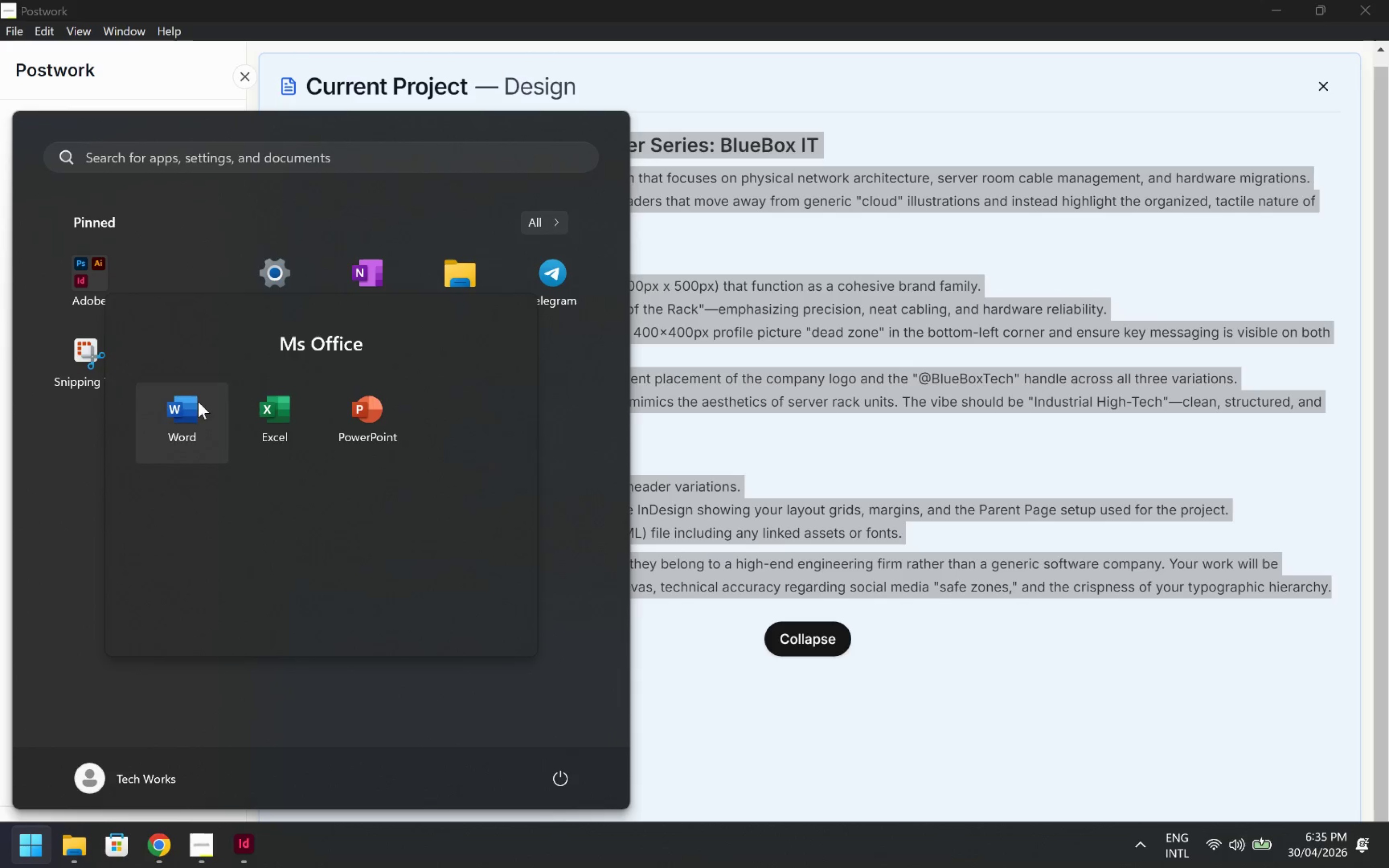 
left_click([246, 208])
 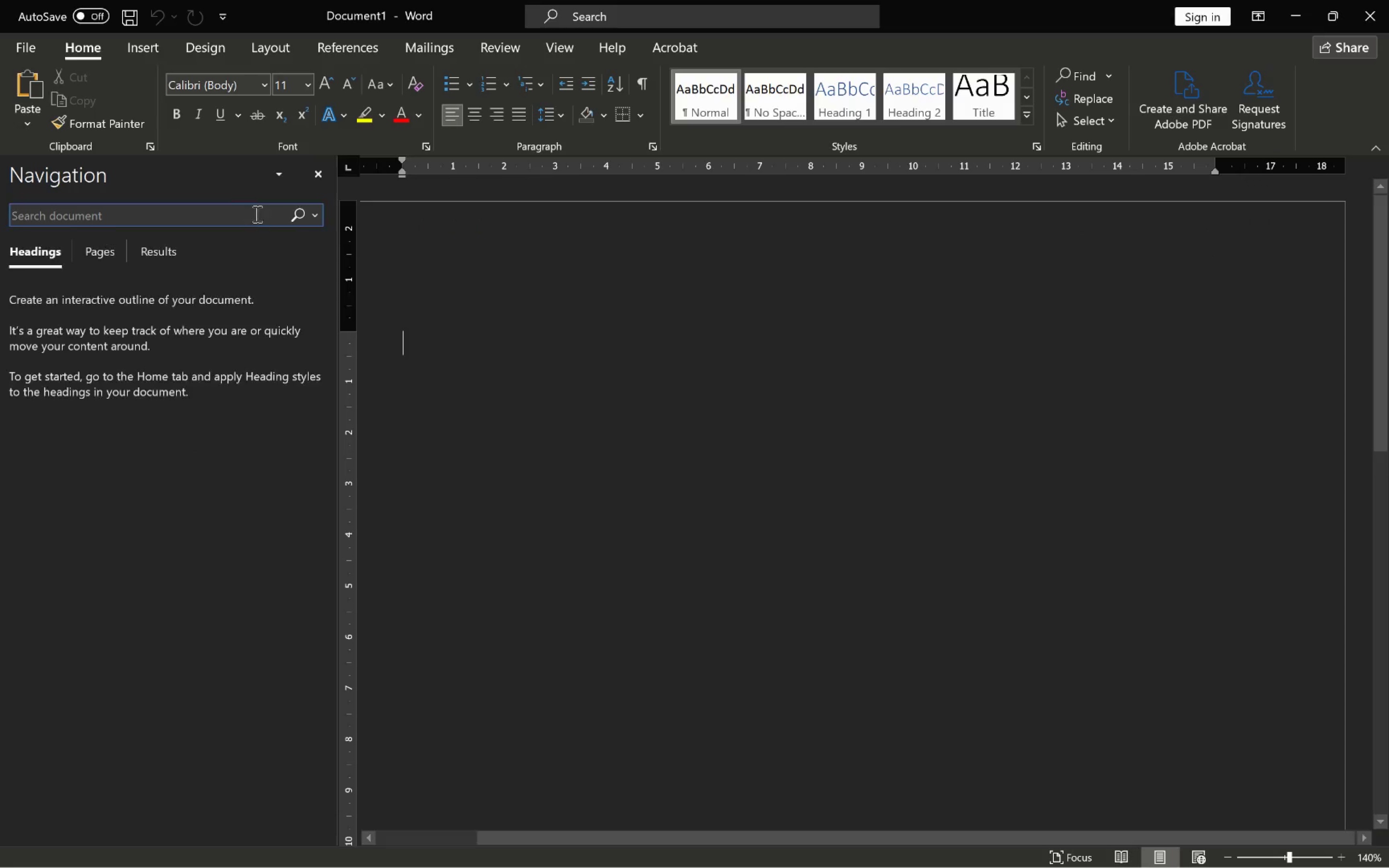 
key(Control+V)
 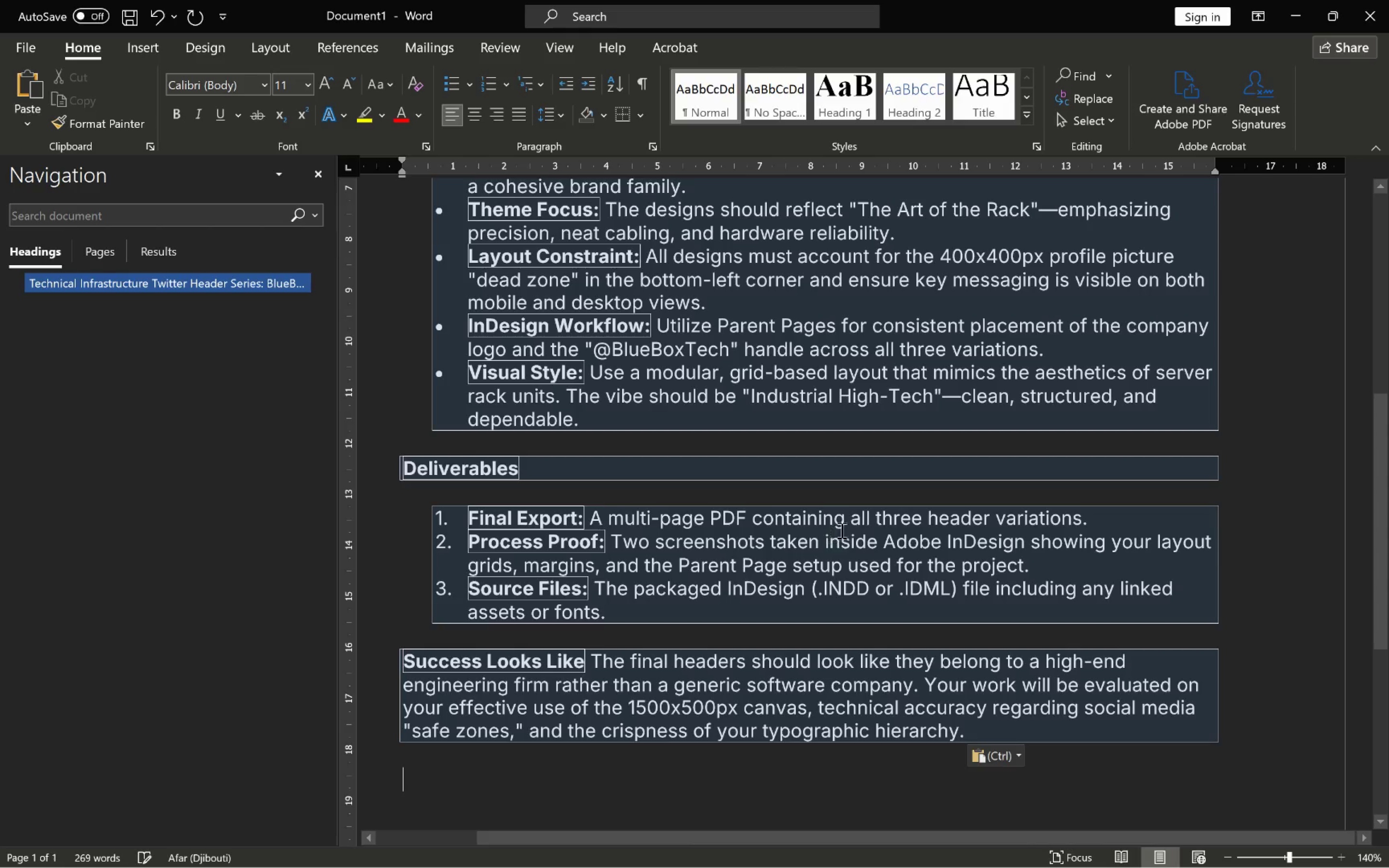 
key(Alt+AltLeft)
 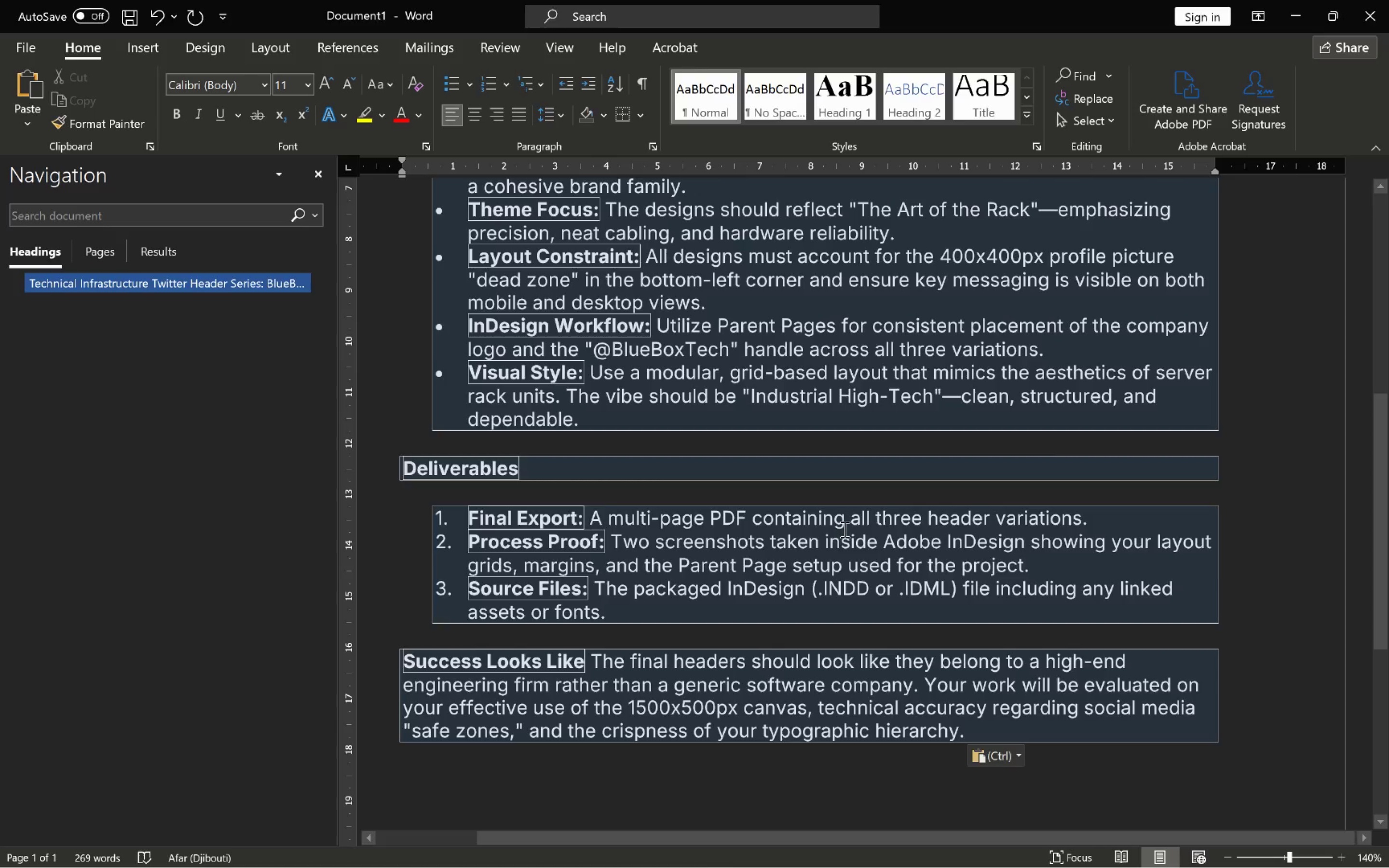 
key(Alt+Tab)